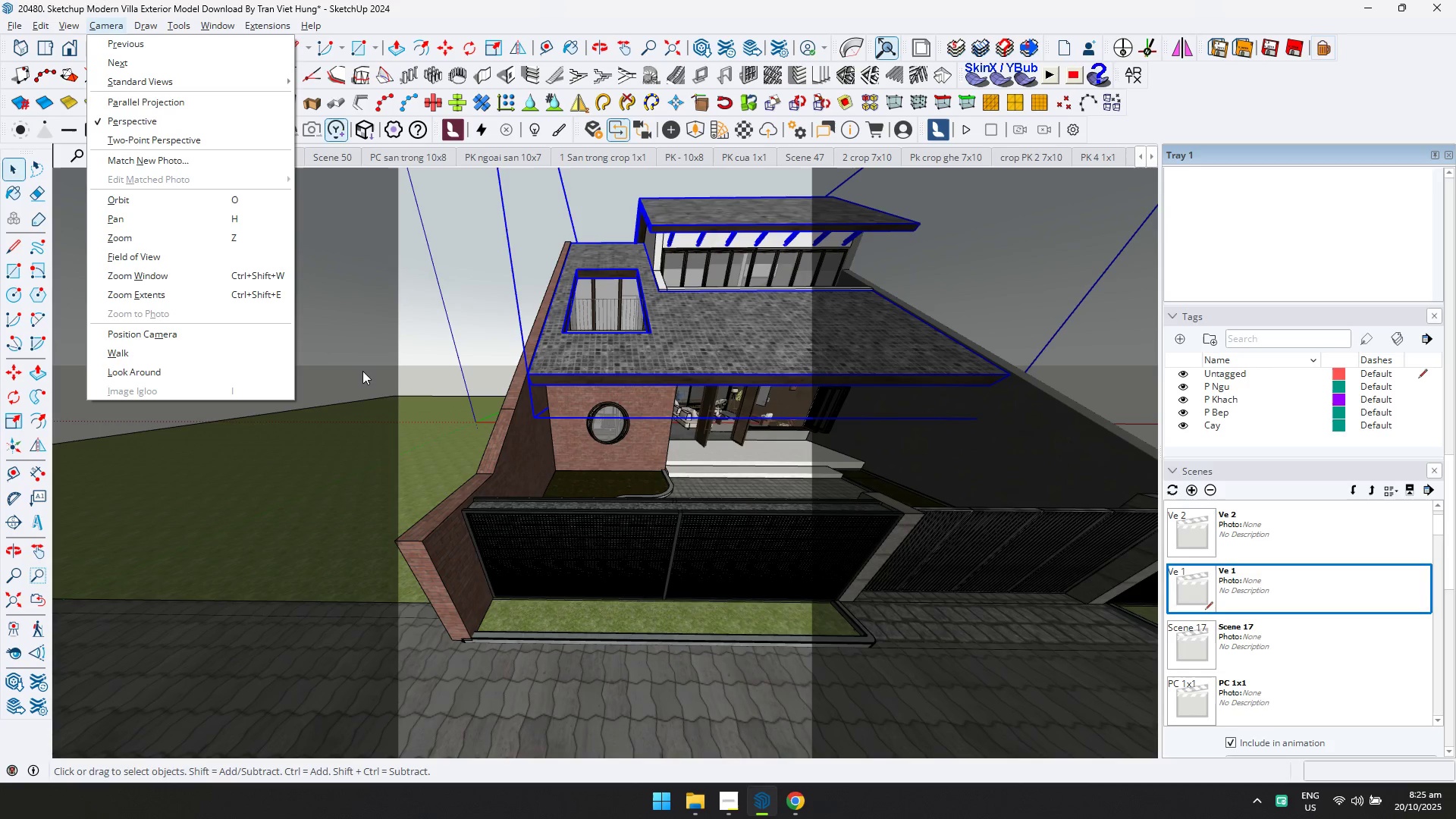 
left_click([436, 328])
 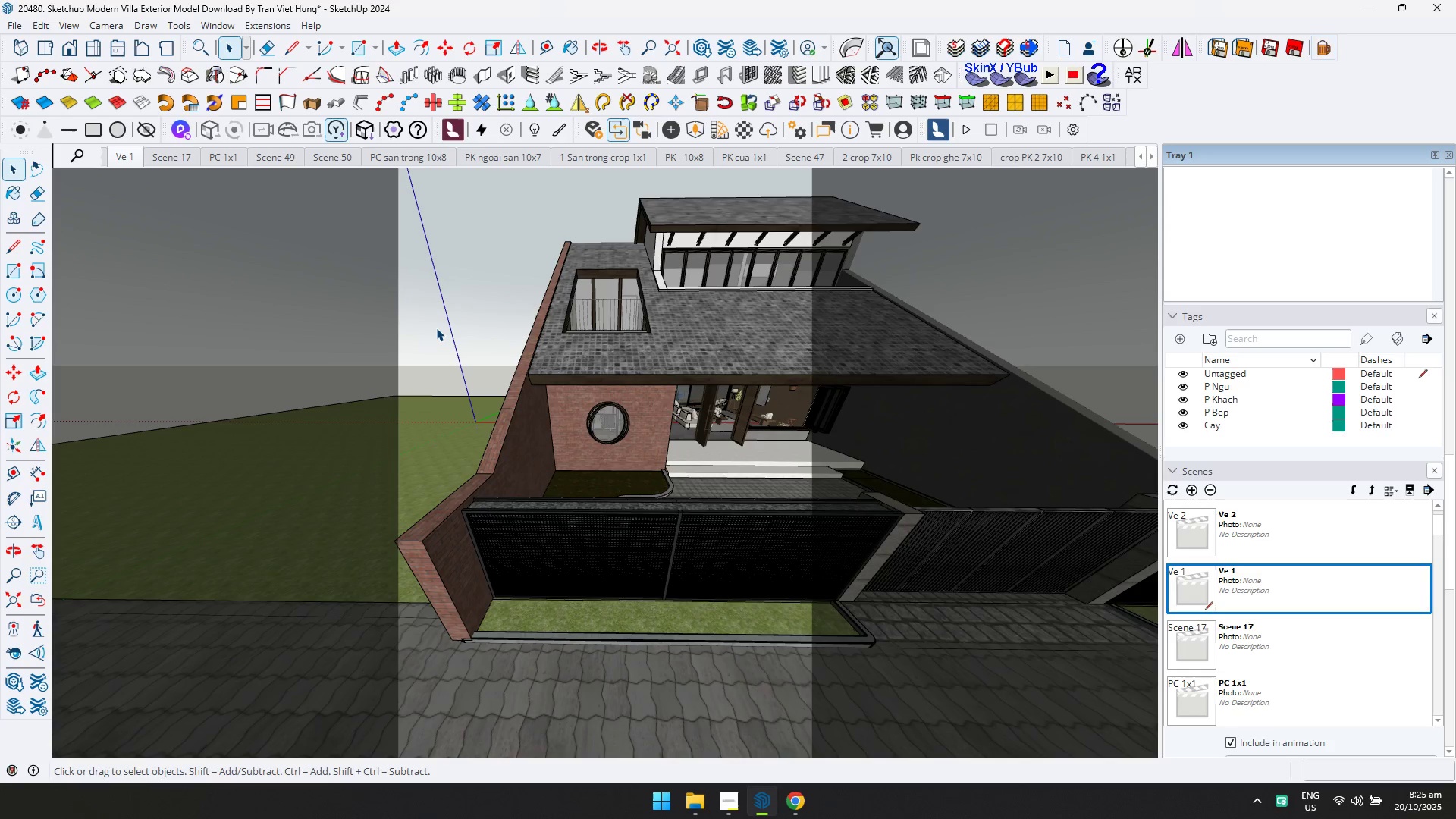 
scroll: coordinate [528, 336], scroll_direction: down, amount: 9.0
 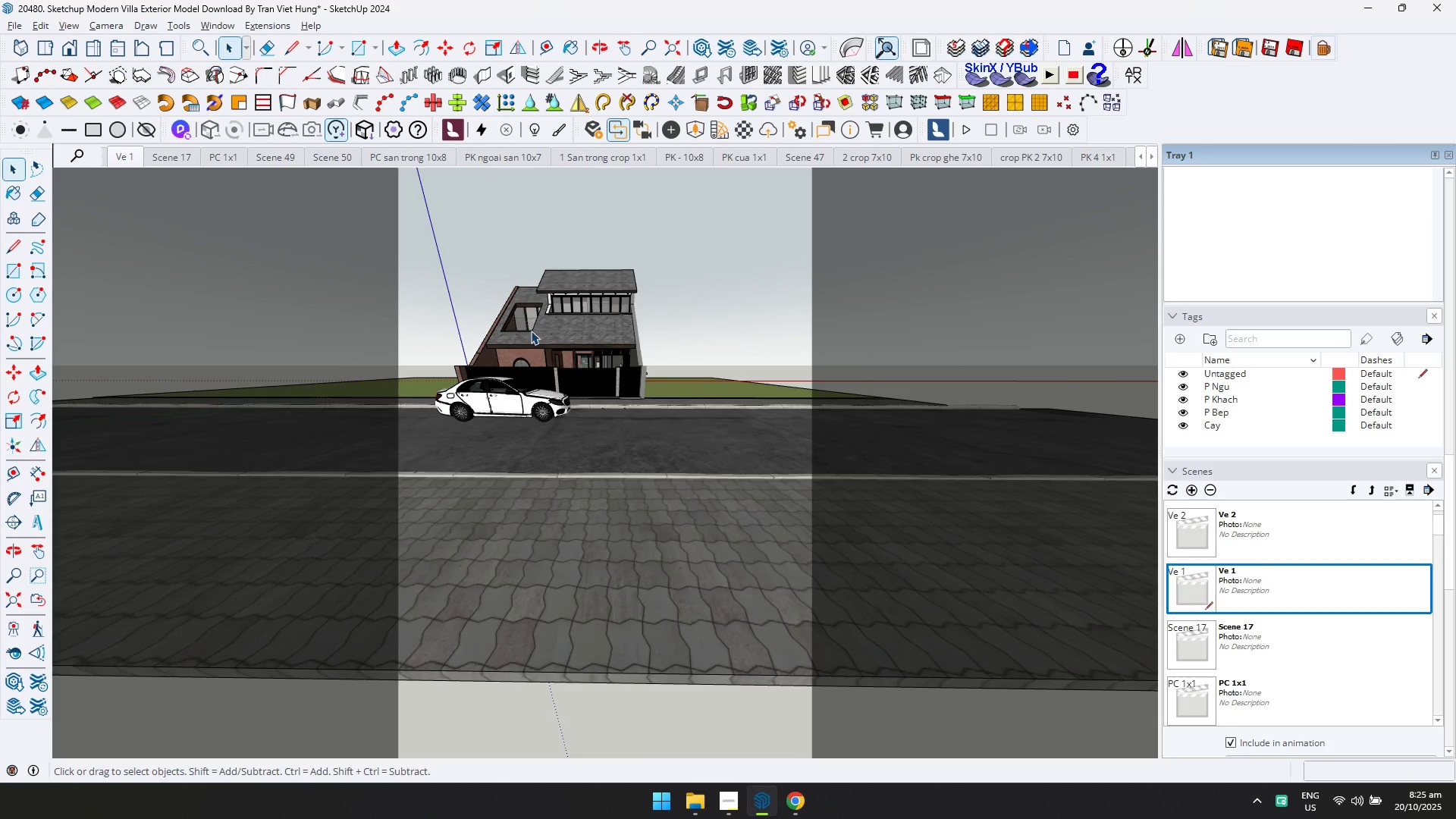 
key(Shift+ShiftLeft)
 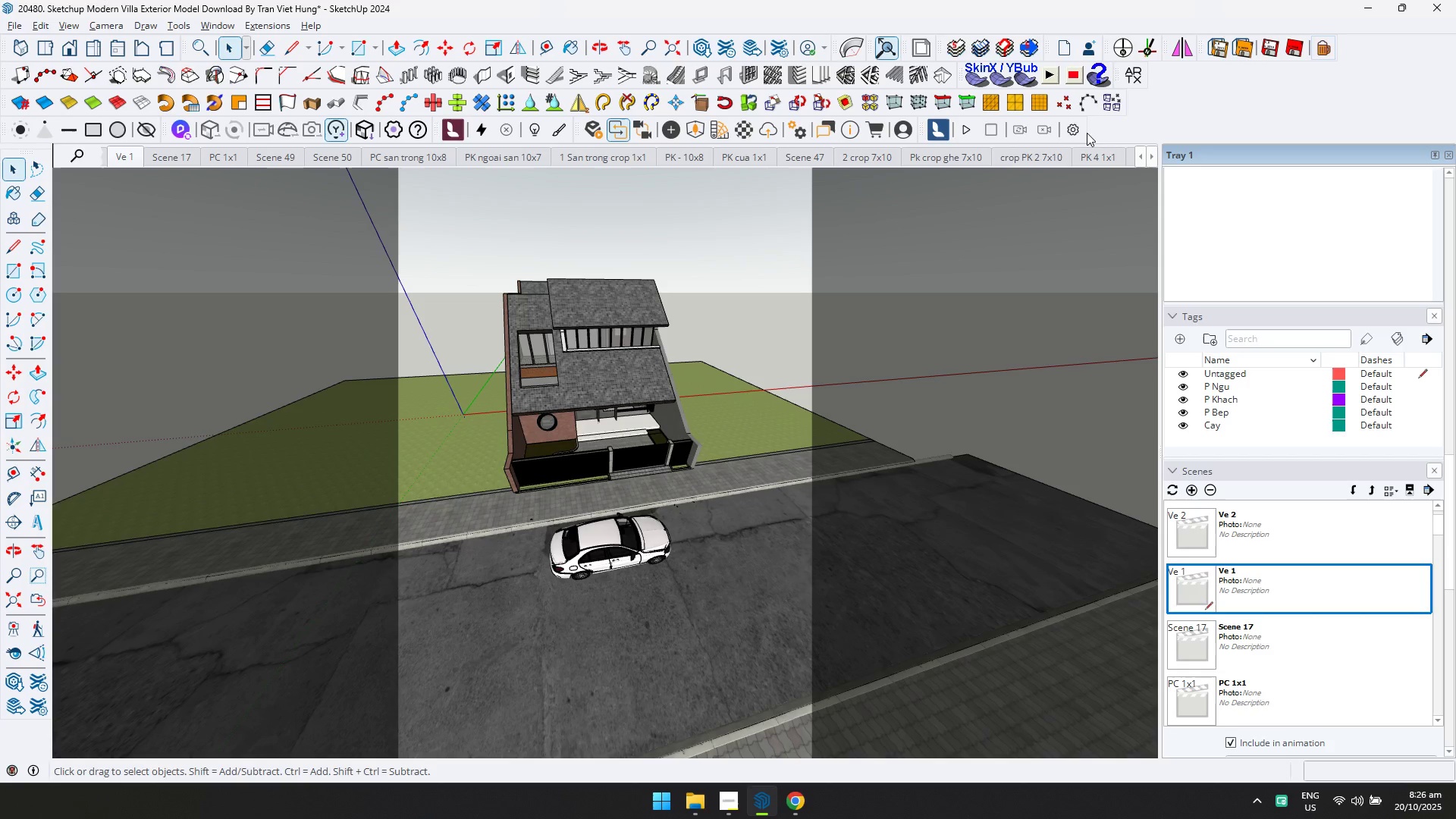 
right_click([1141, 130])
 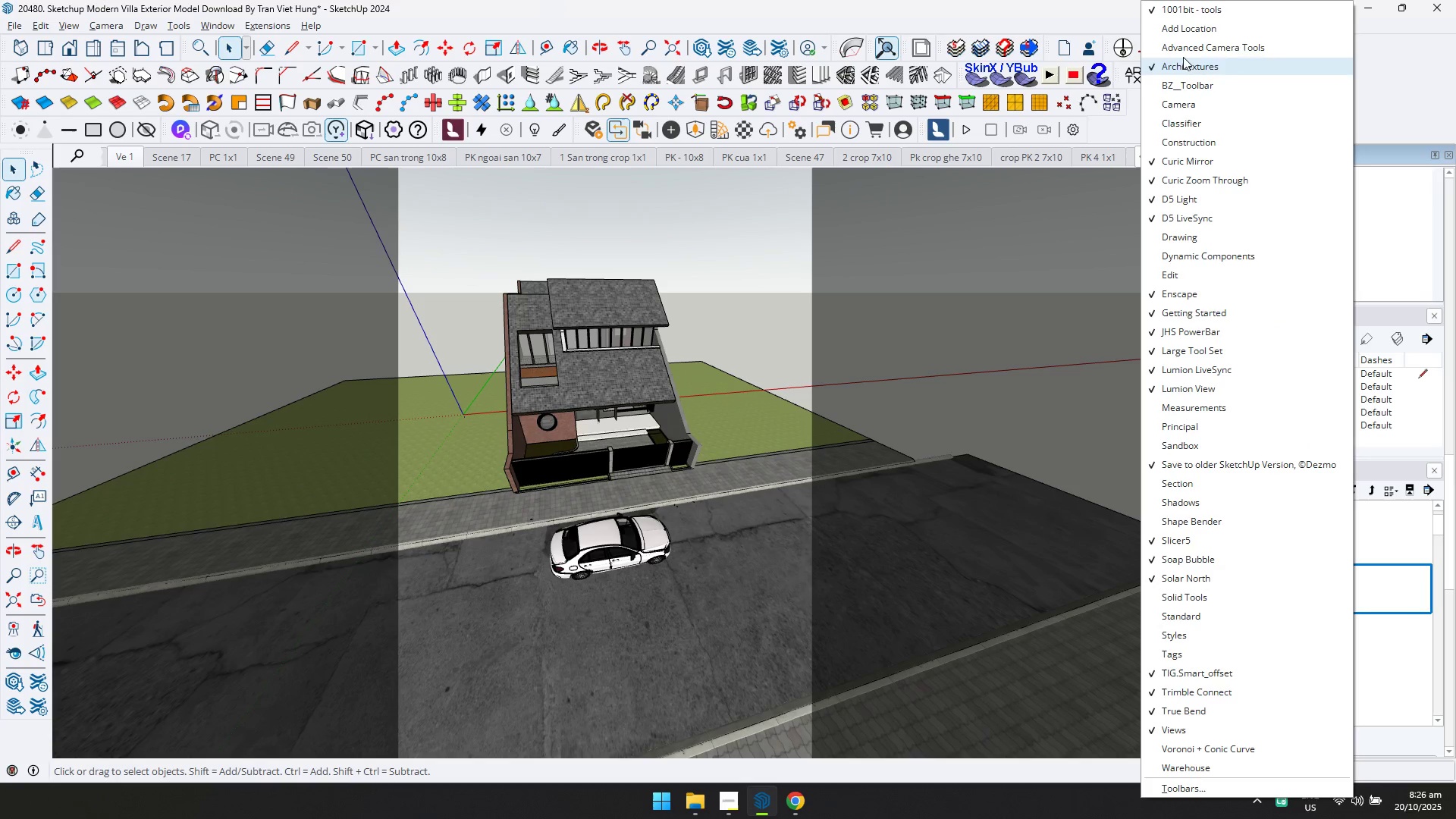 
left_click([1184, 51])
 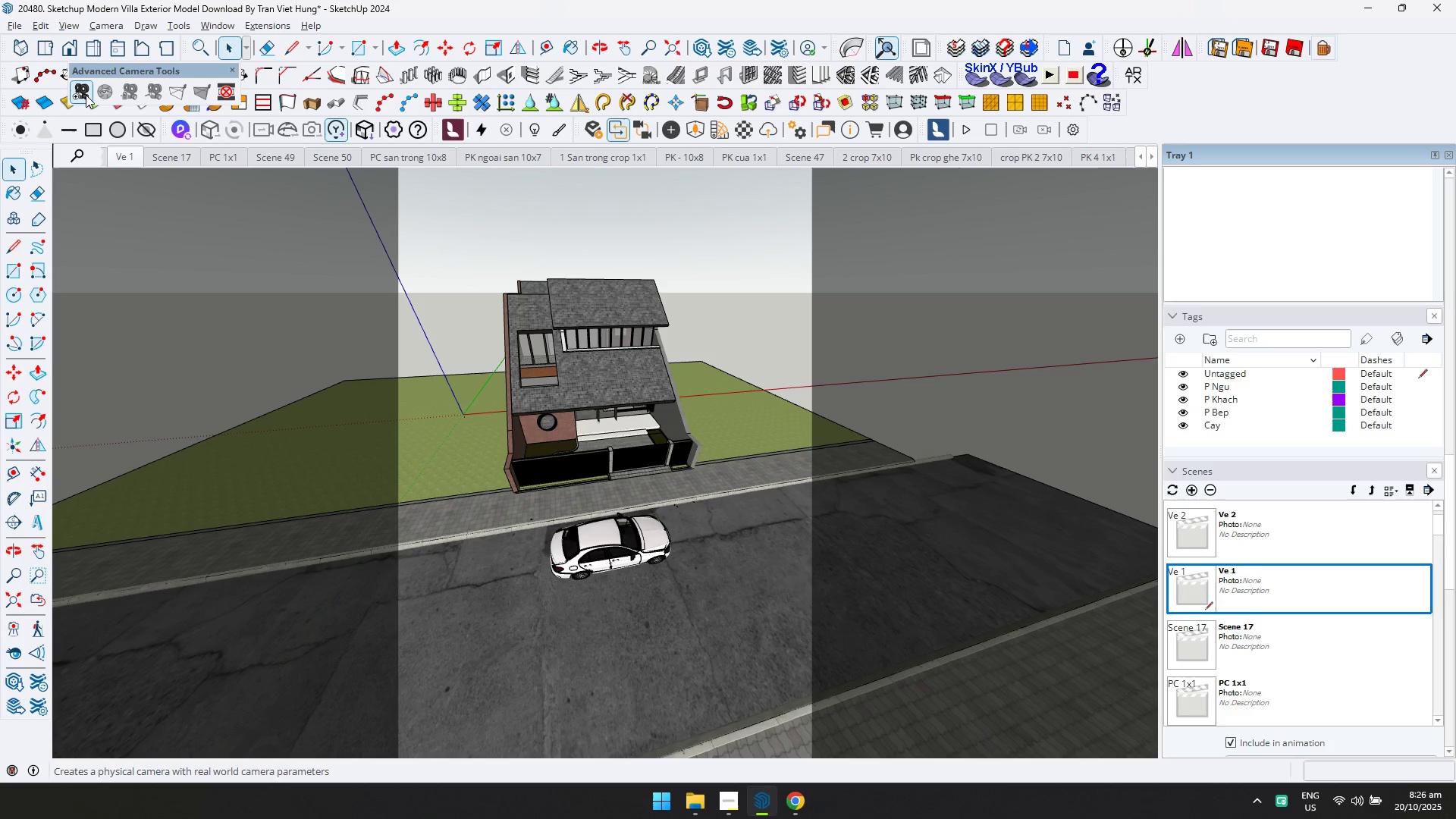 
mouse_move([213, 90])
 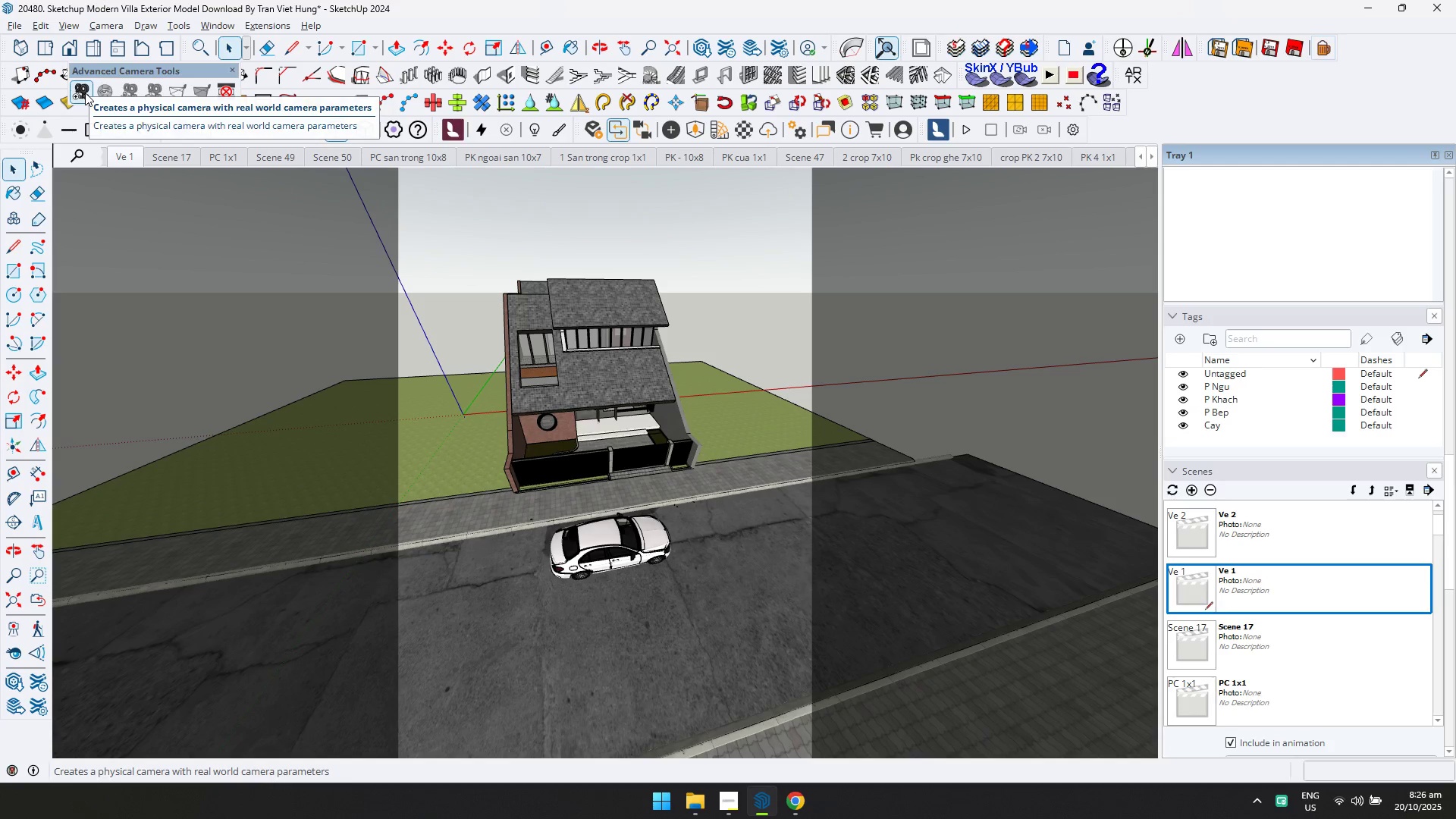 
left_click([227, 81])
 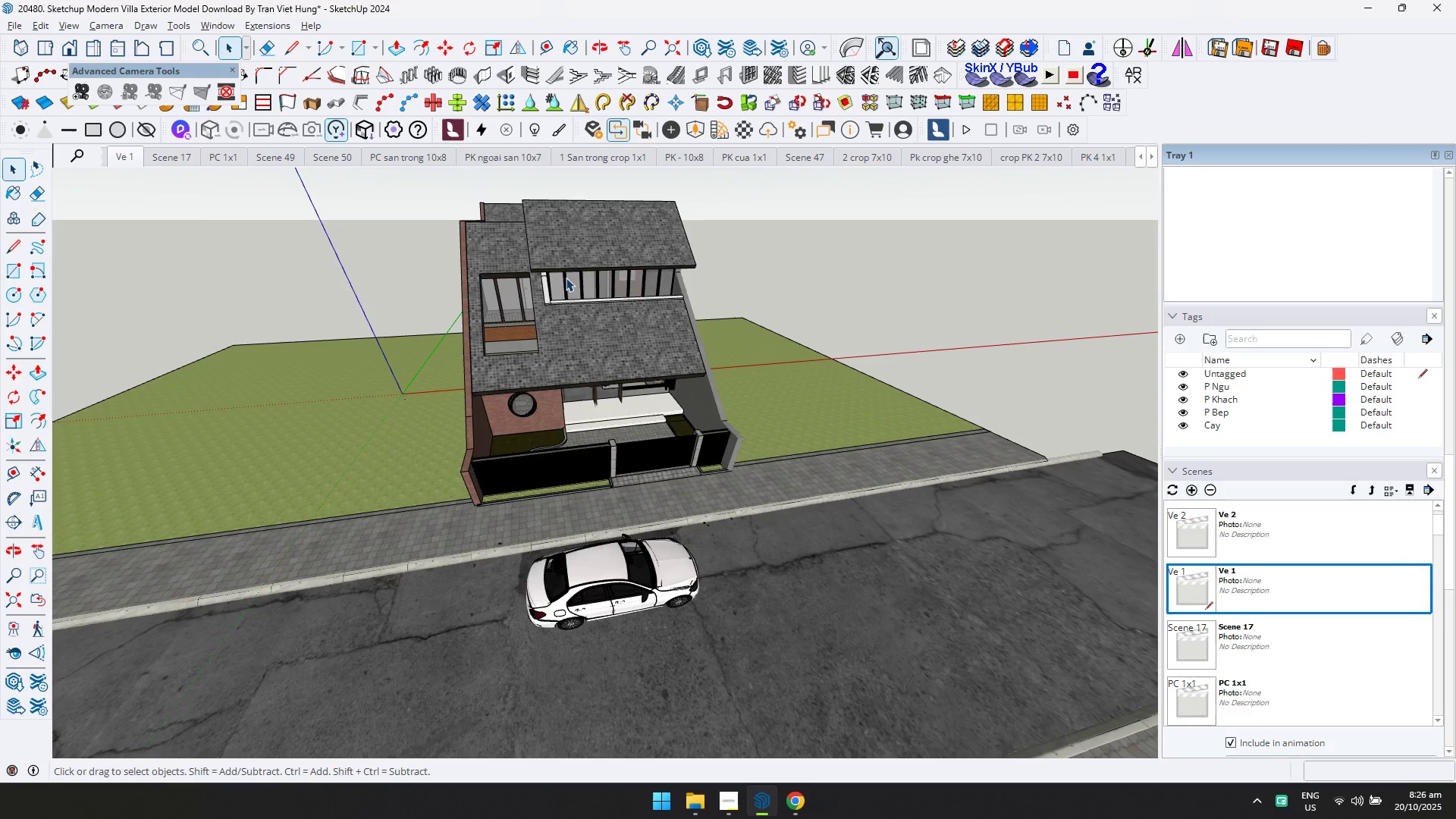 
scroll: coordinate [629, 361], scroll_direction: up, amount: 5.0
 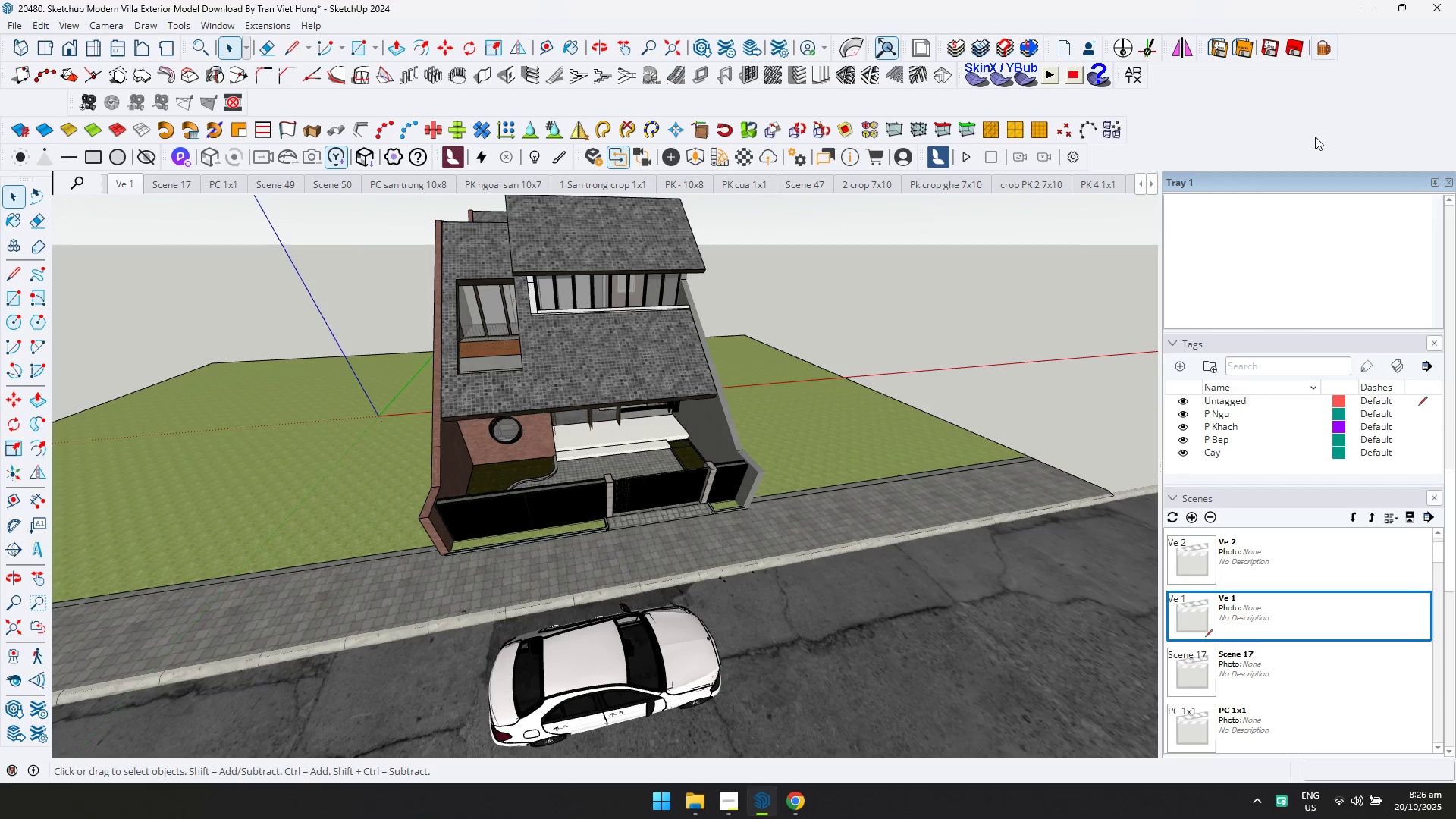 
wait(5.31)
 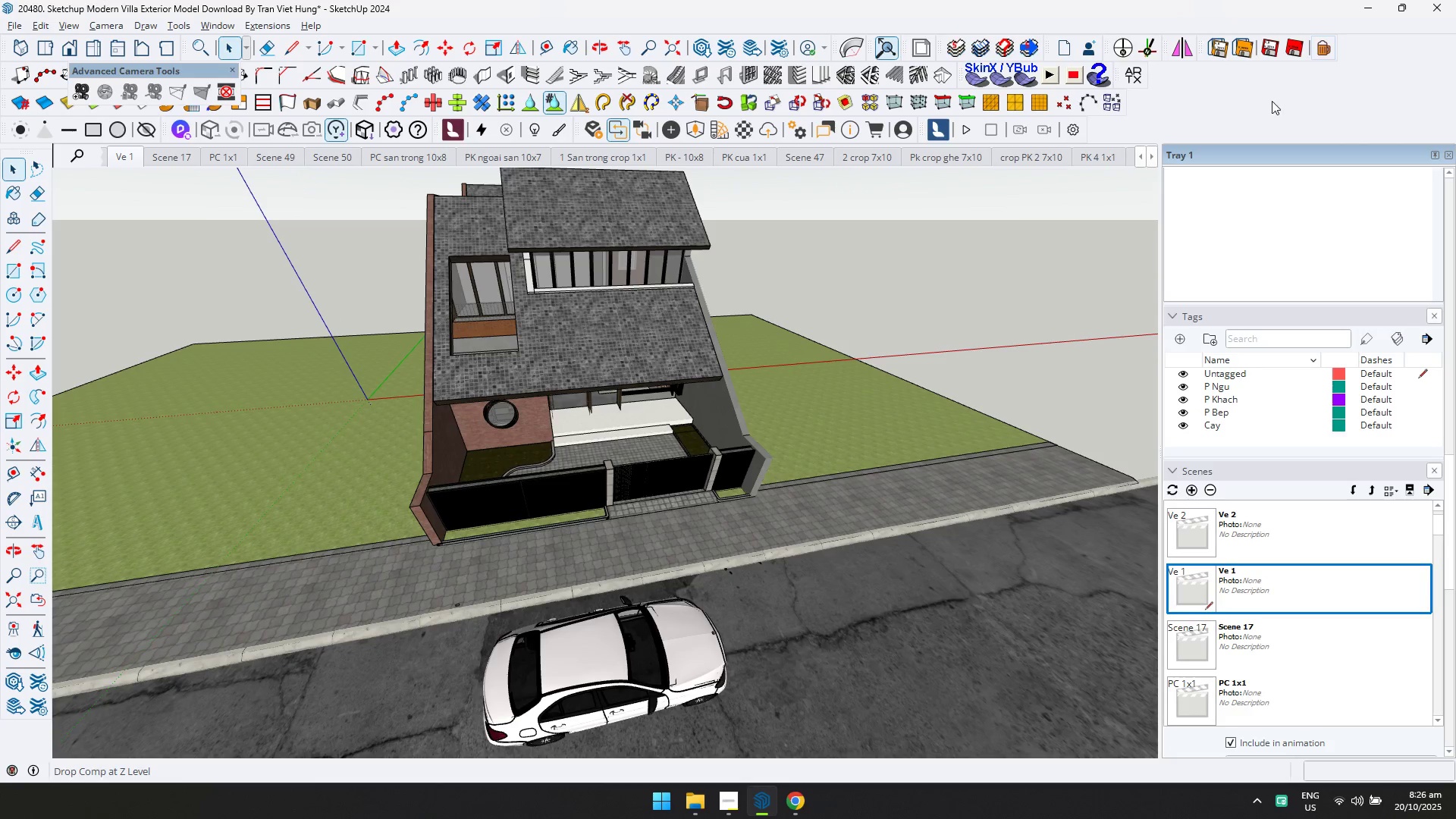 
left_click([71, 108])
 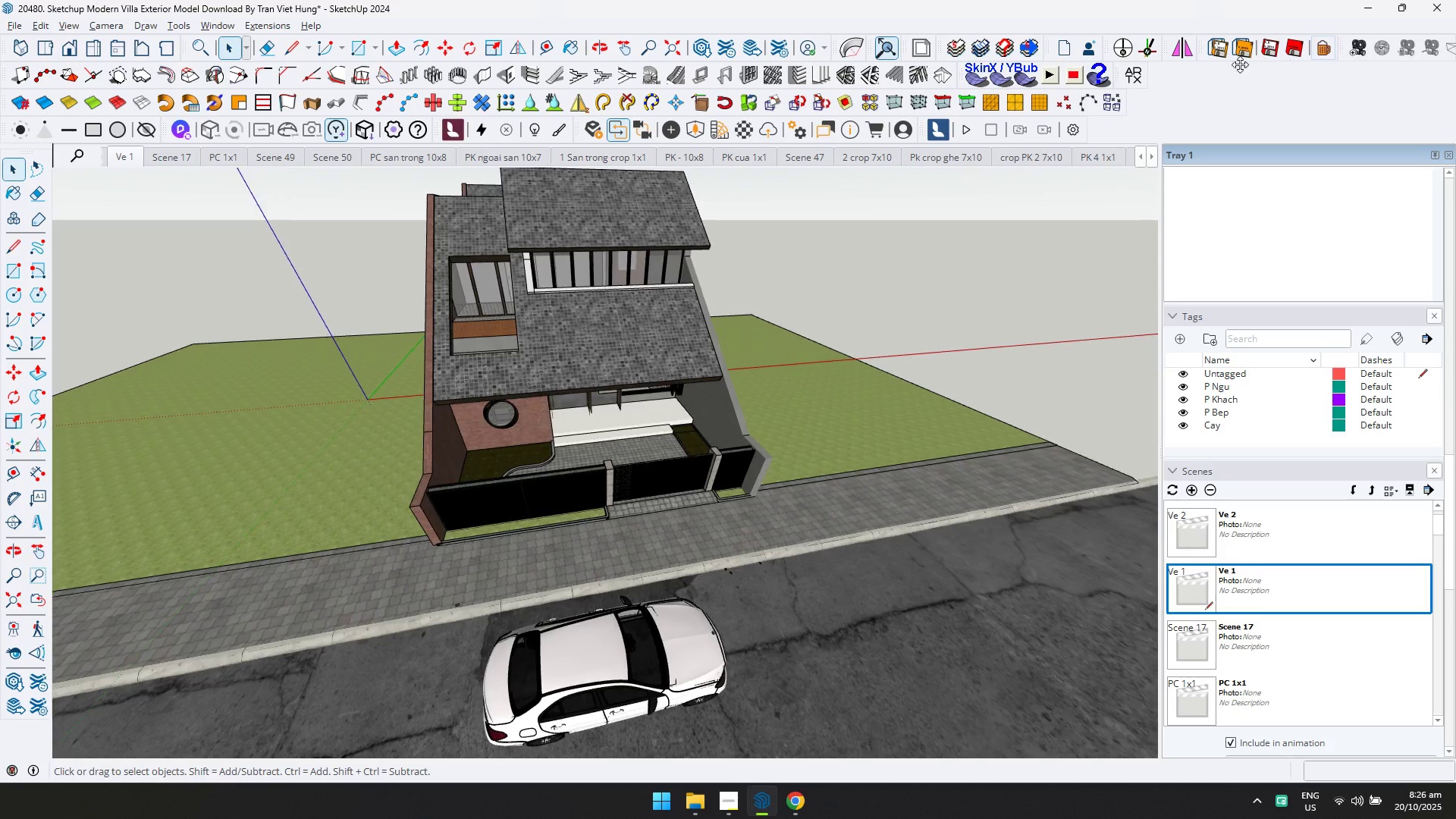 
wait(5.21)
 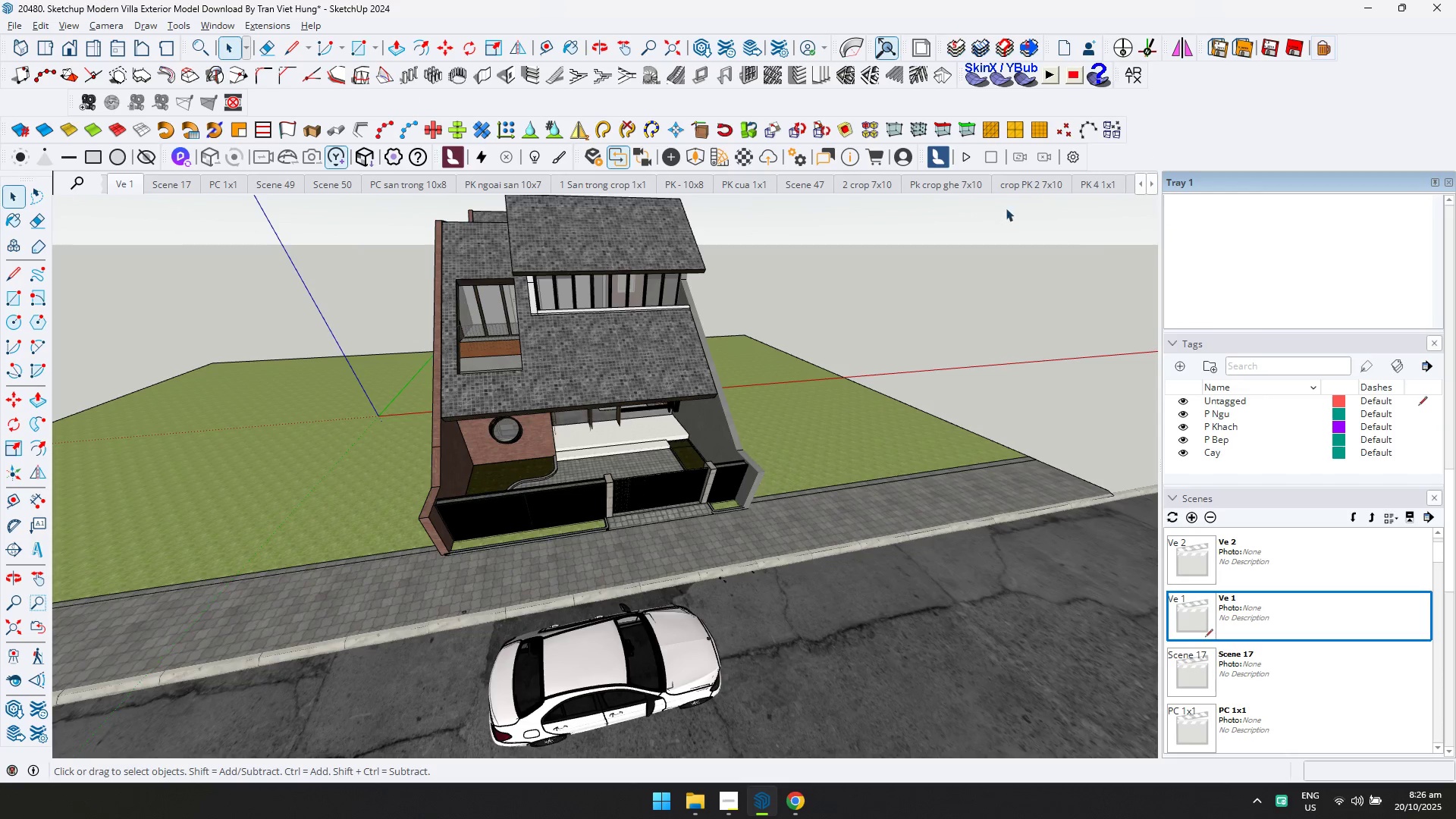 
scroll: coordinate [325, 313], scroll_direction: up, amount: 3.0
 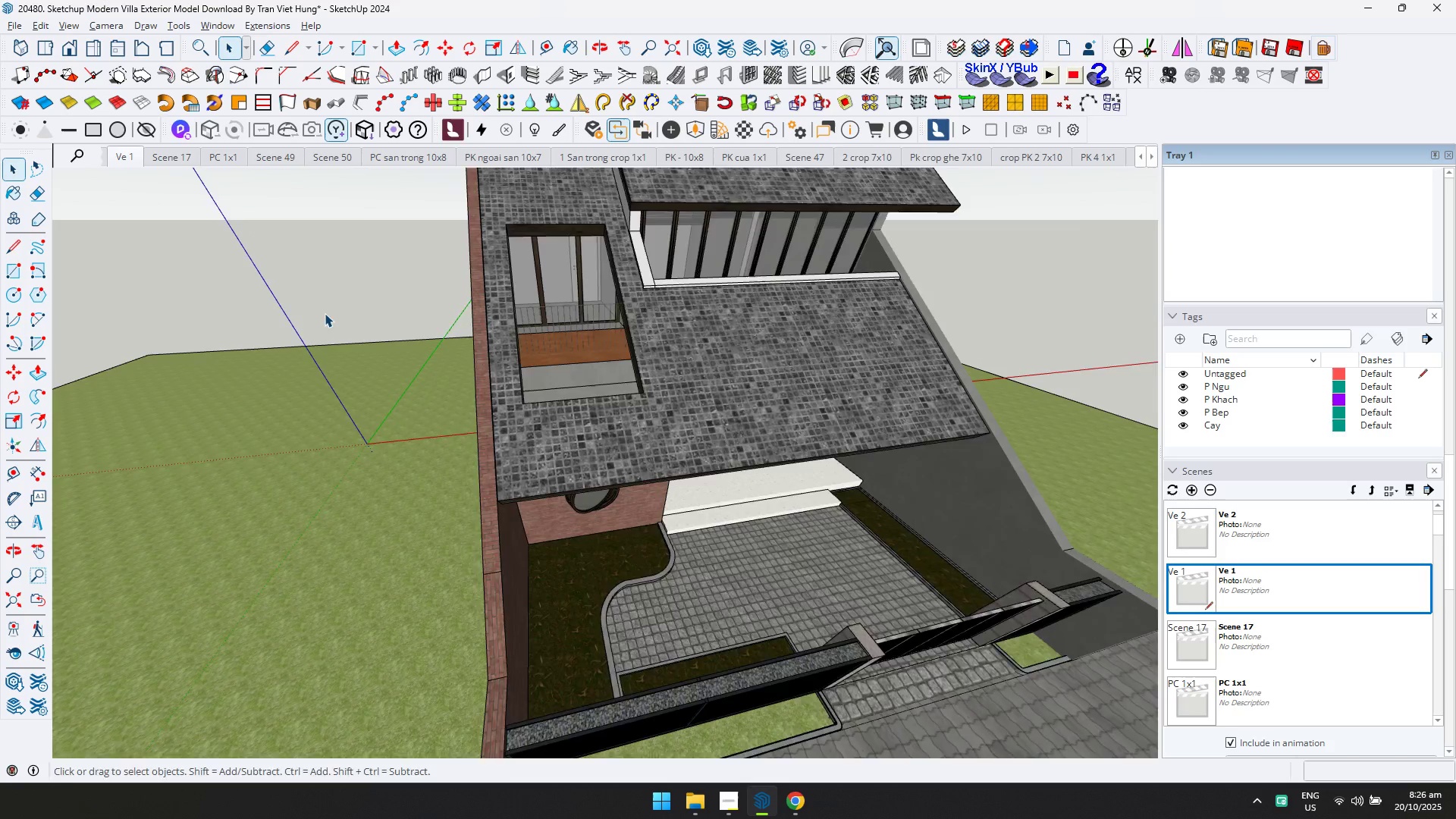 
hold_key(key=ShiftLeft, duration=0.3)
 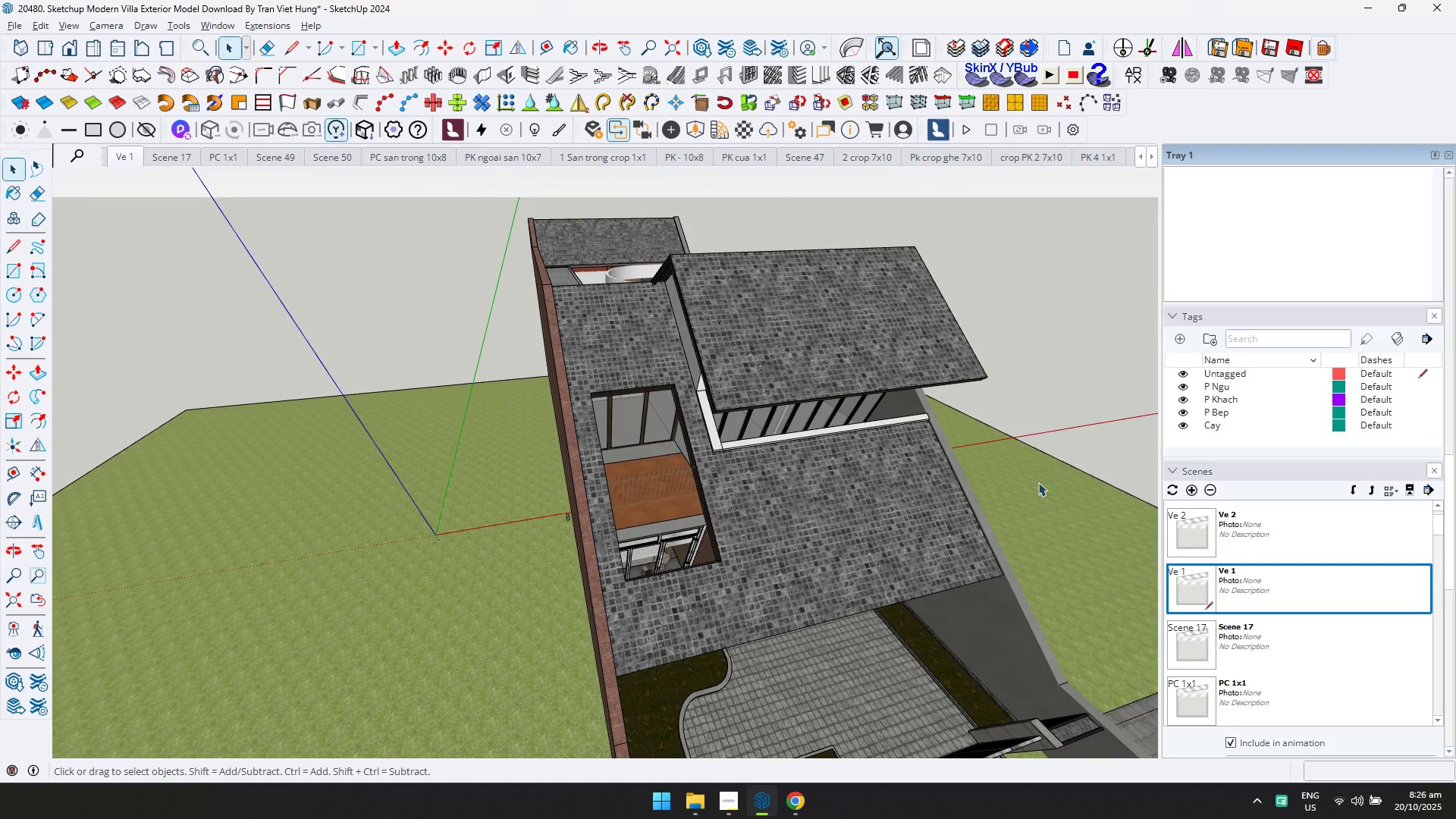 
scroll: coordinate [1351, 598], scroll_direction: up, amount: 3.0
 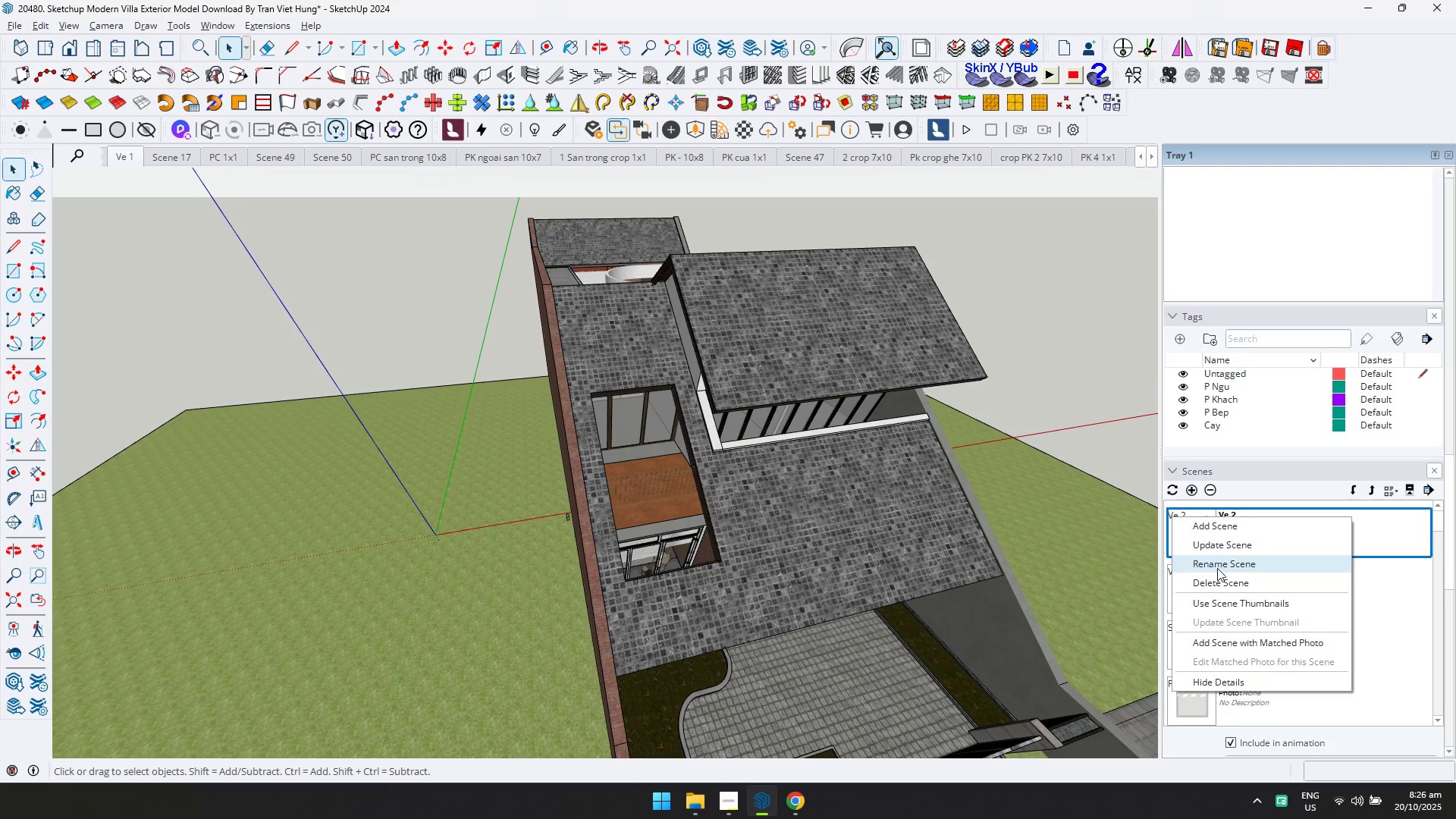 
left_click([1223, 588])
 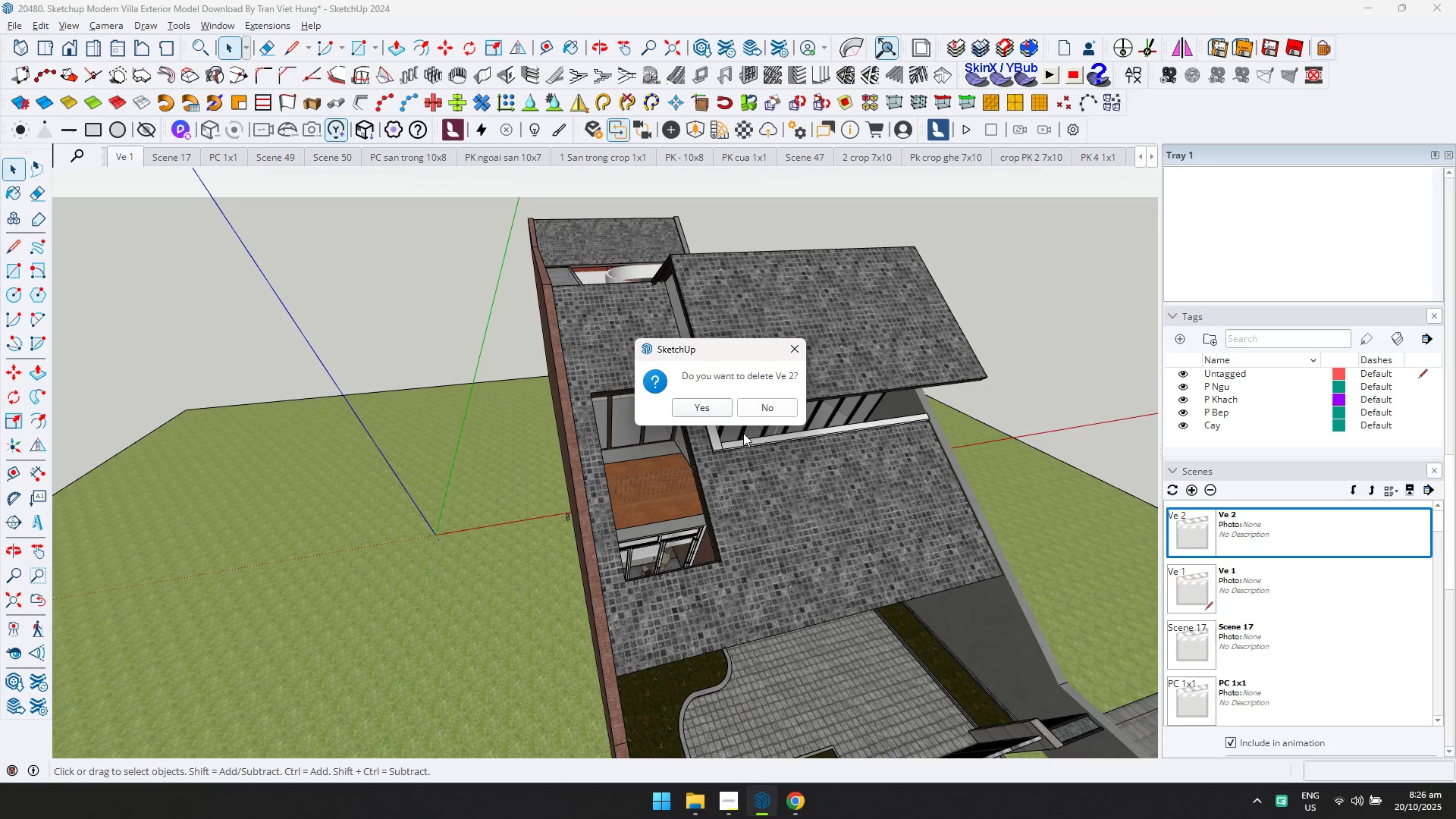 
double_click([706, 394])
 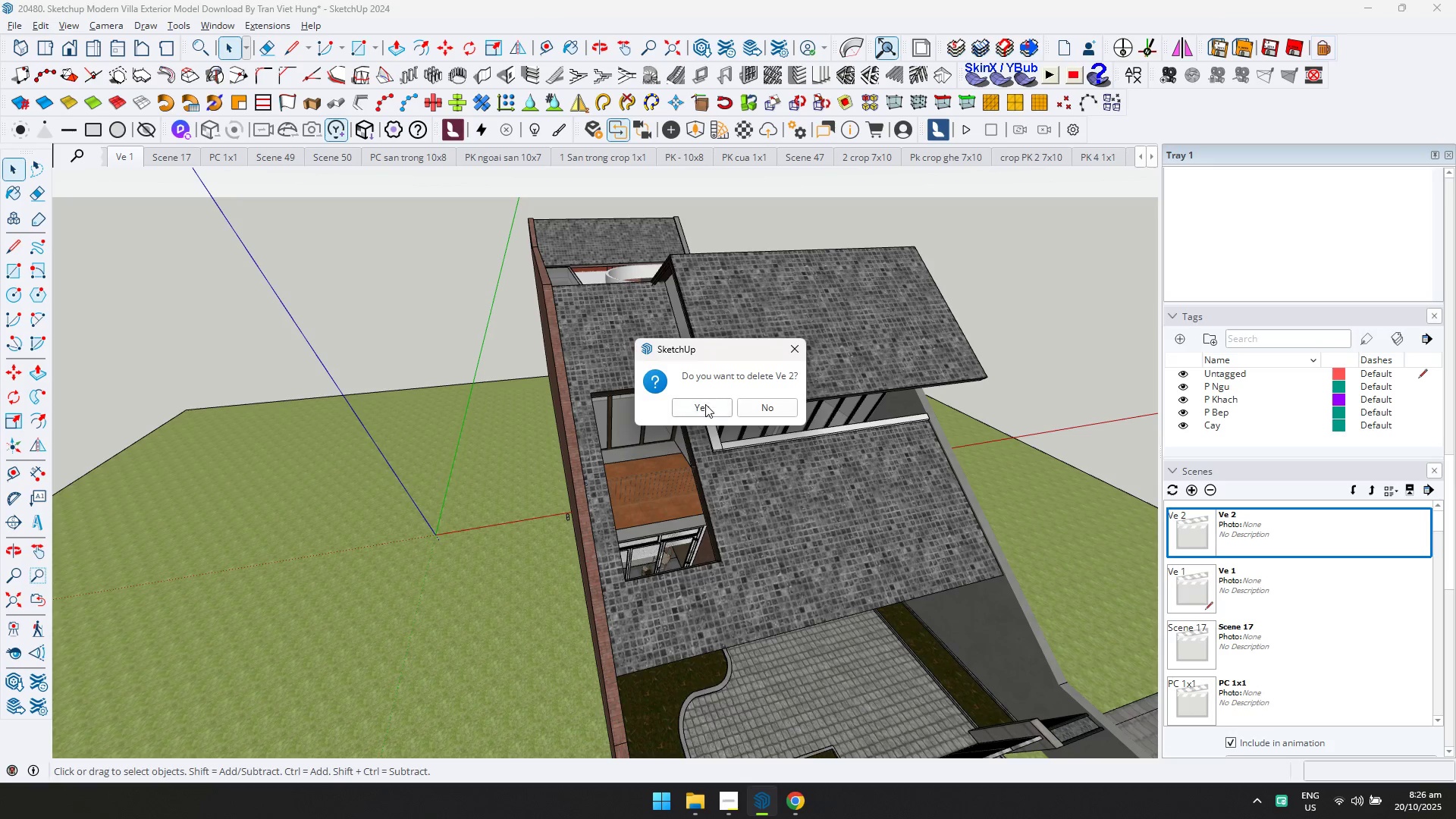 
triple_click([705, 404])
 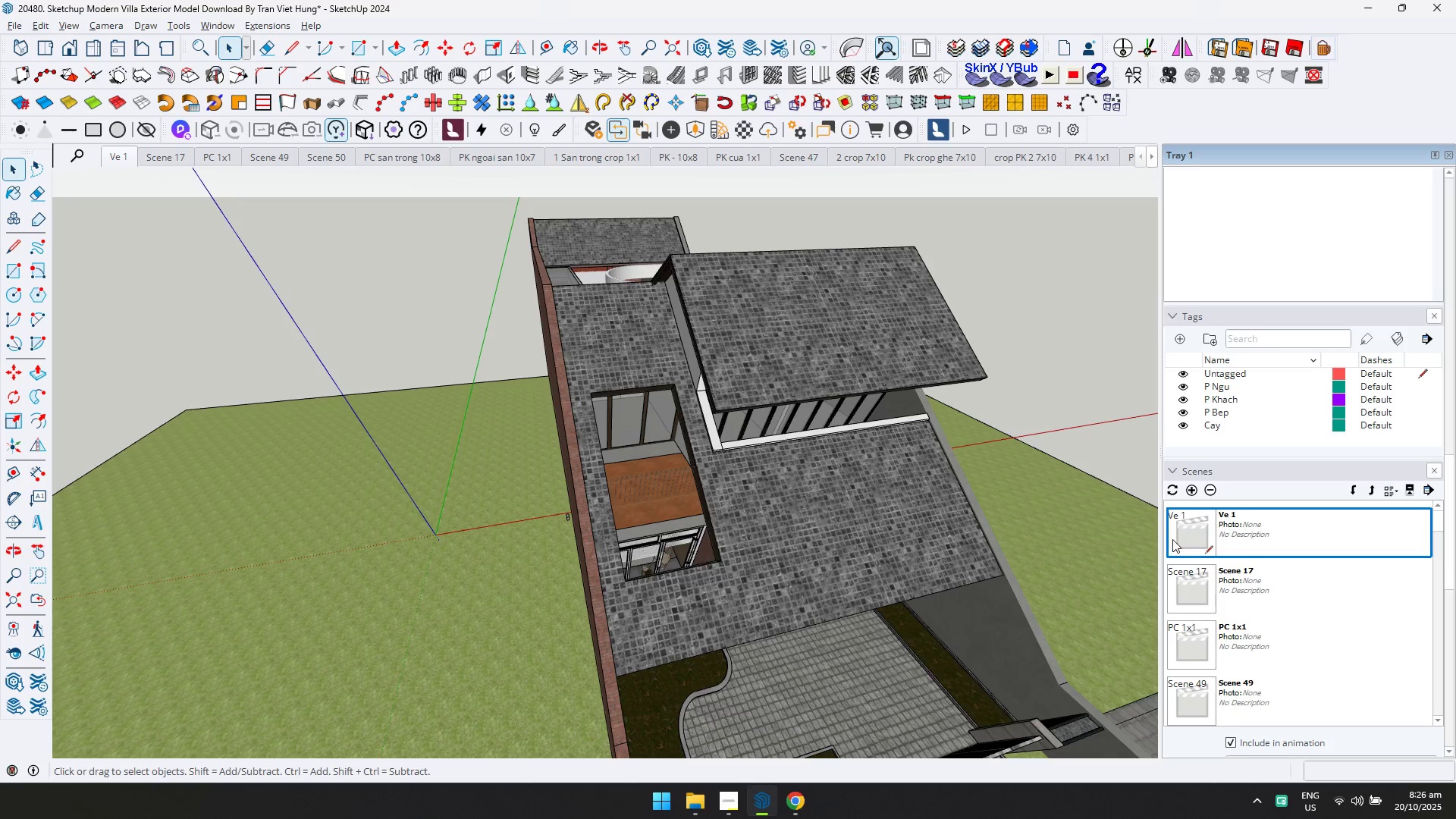 
right_click([1172, 538])
 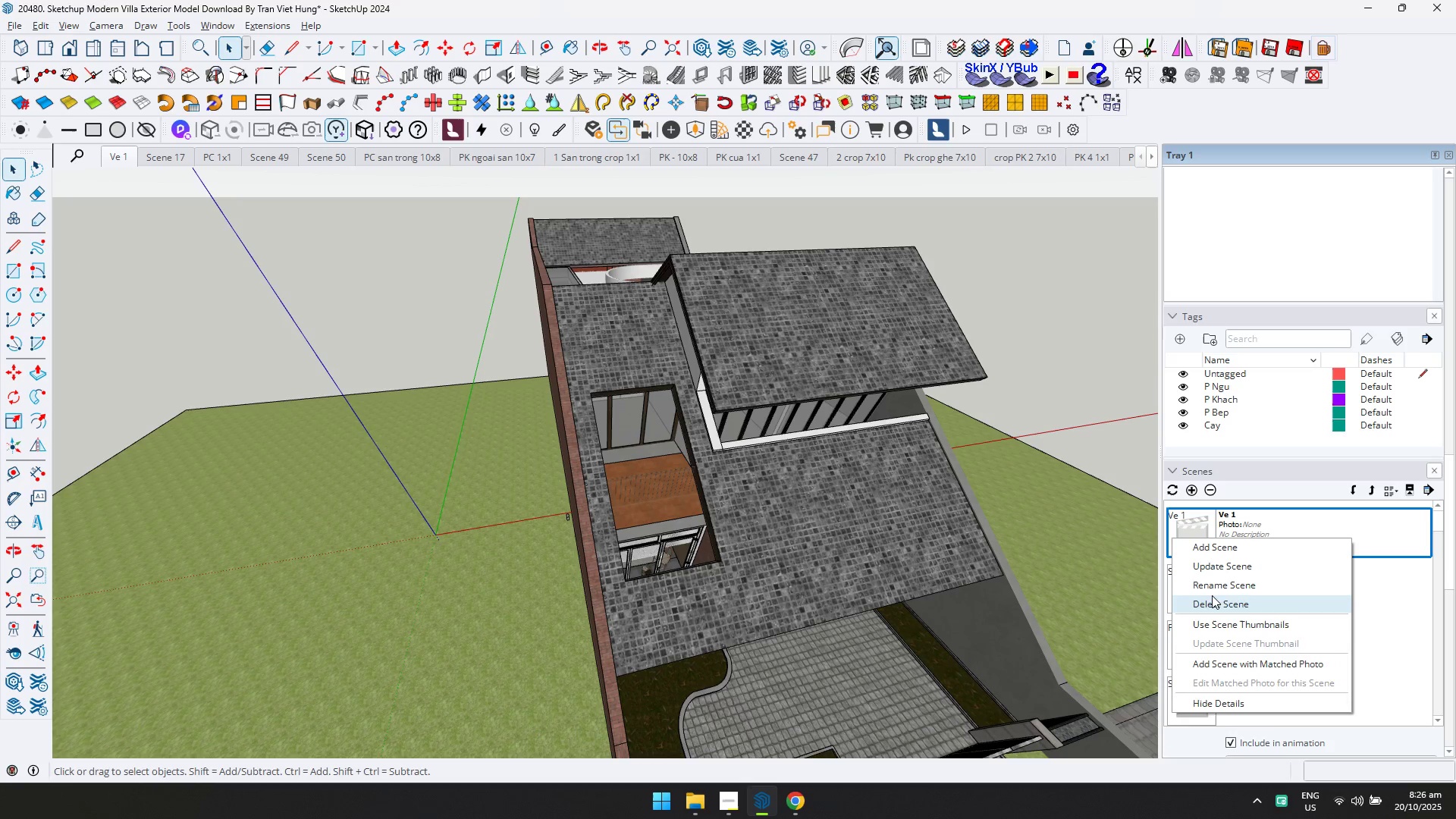 
left_click([1215, 599])
 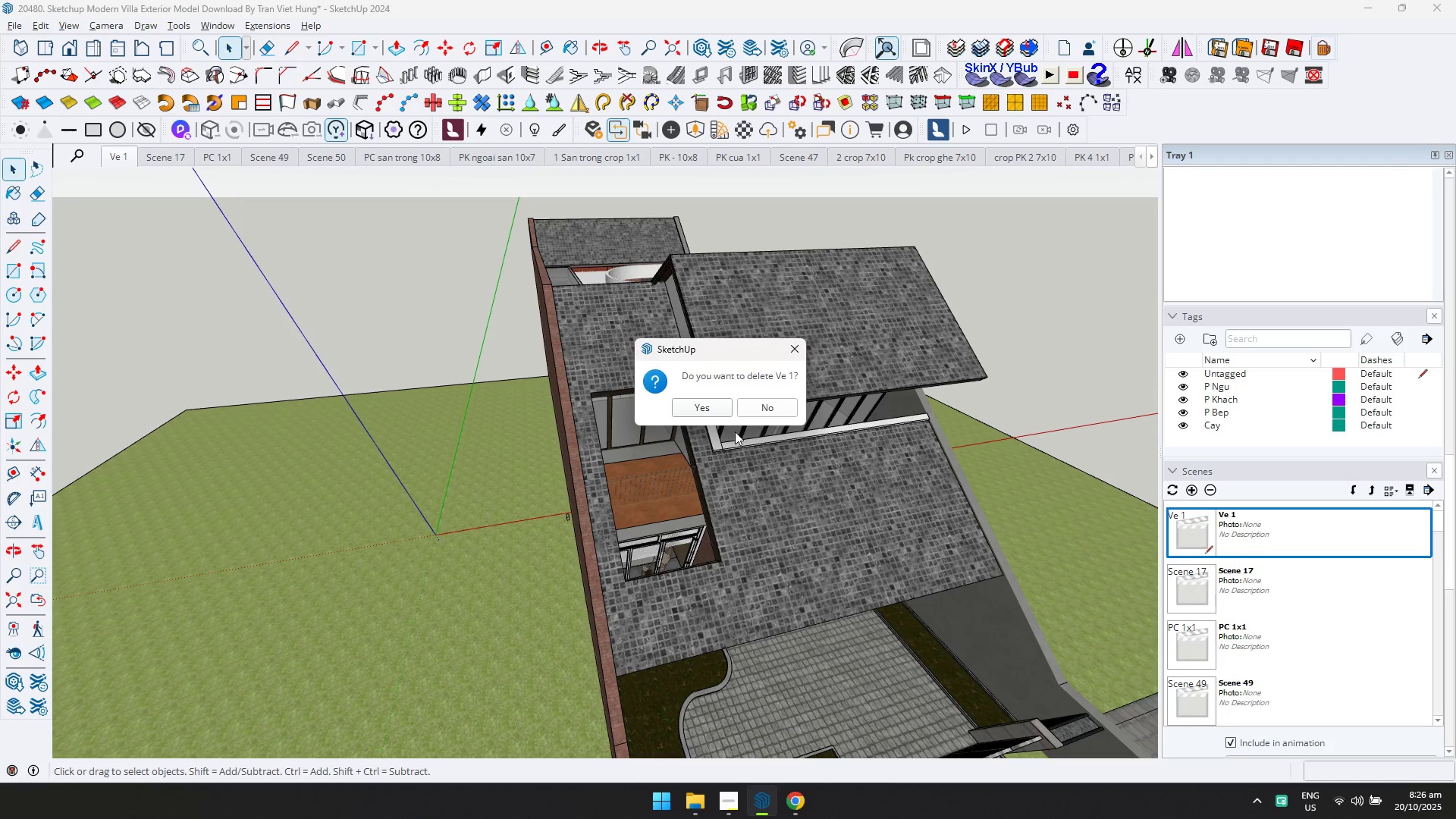 
left_click([719, 407])